 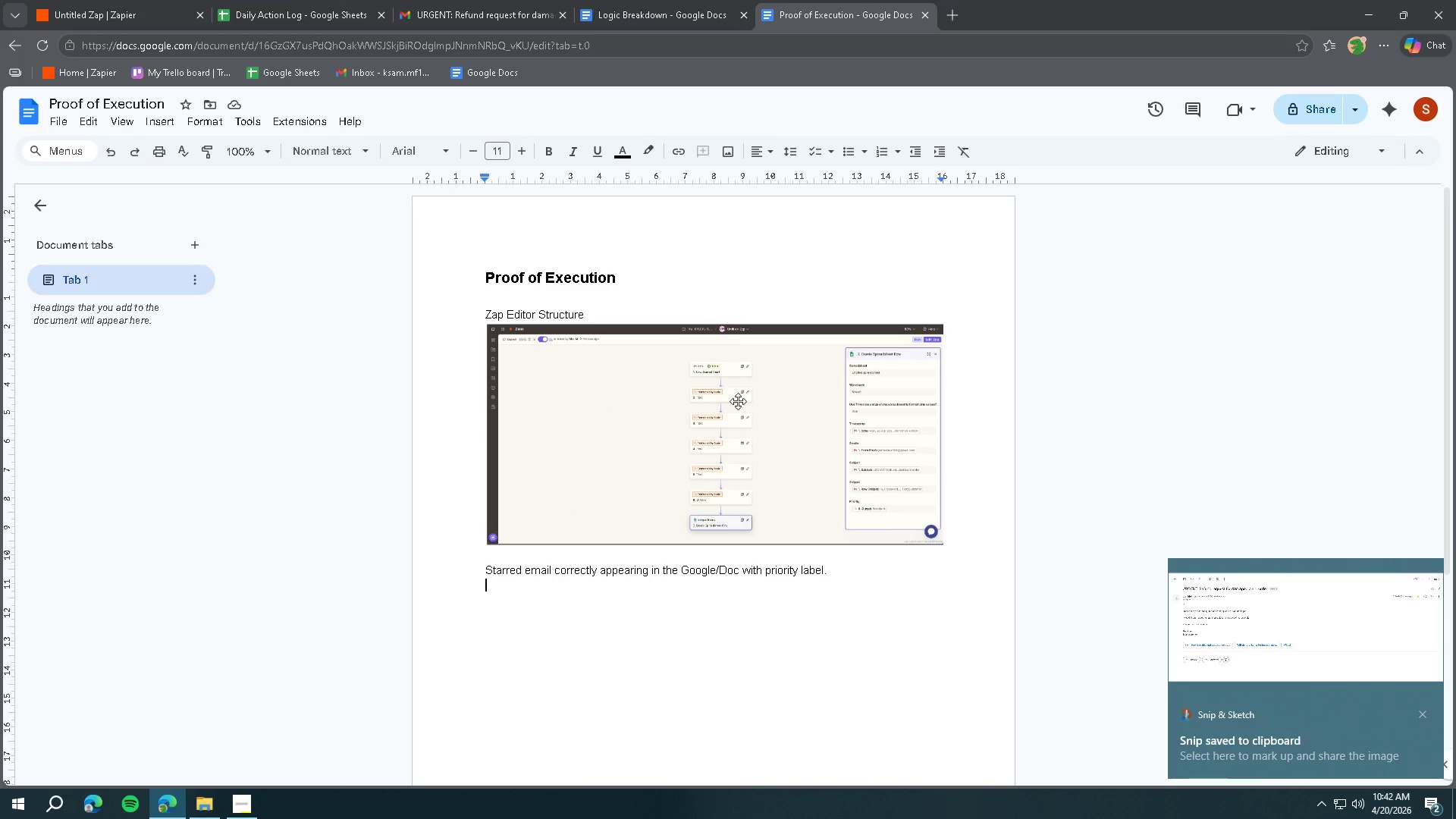 
key(Control+V)
 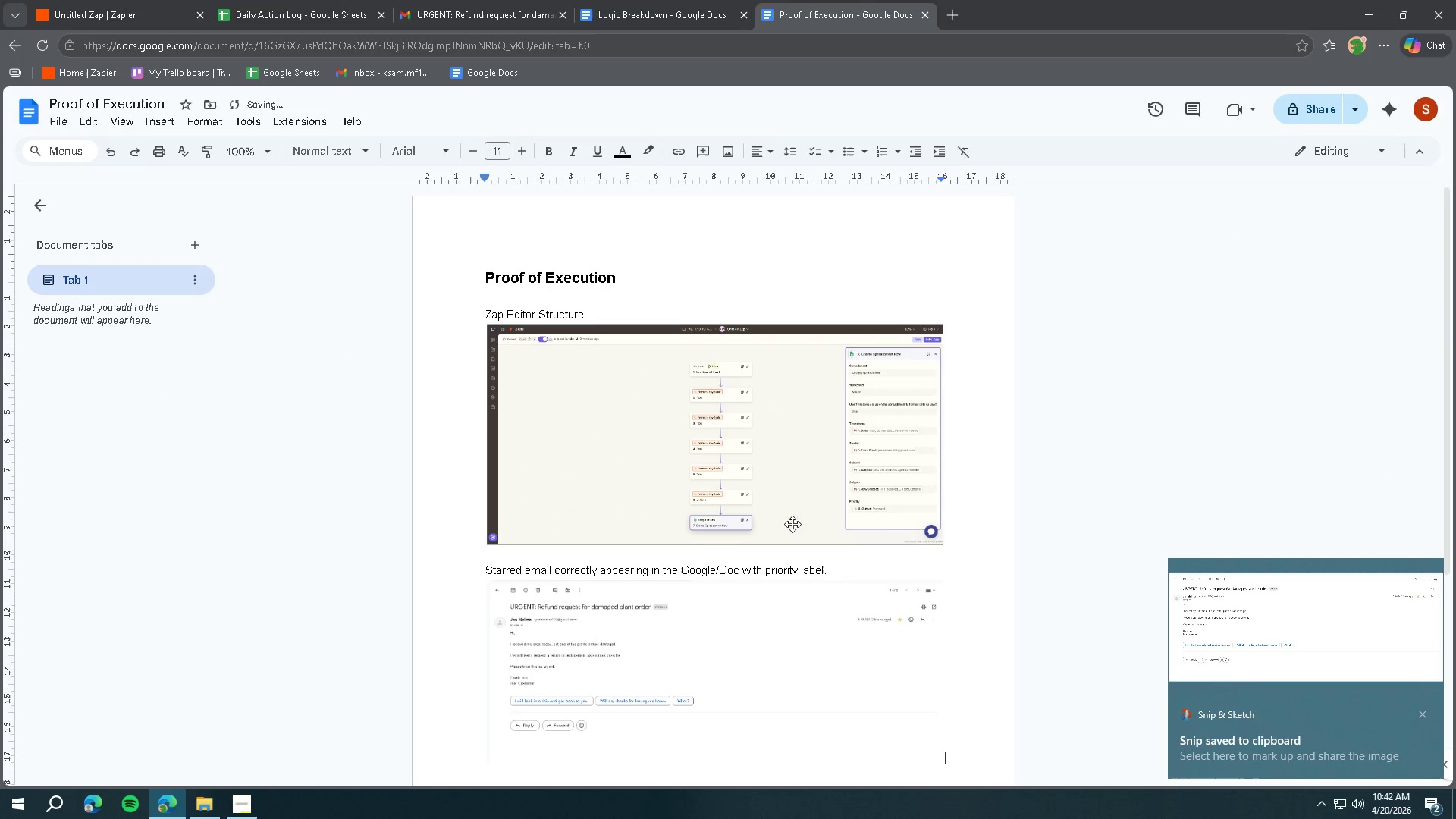 
scroll: coordinate [803, 509], scroll_direction: down, amount: 5.0
 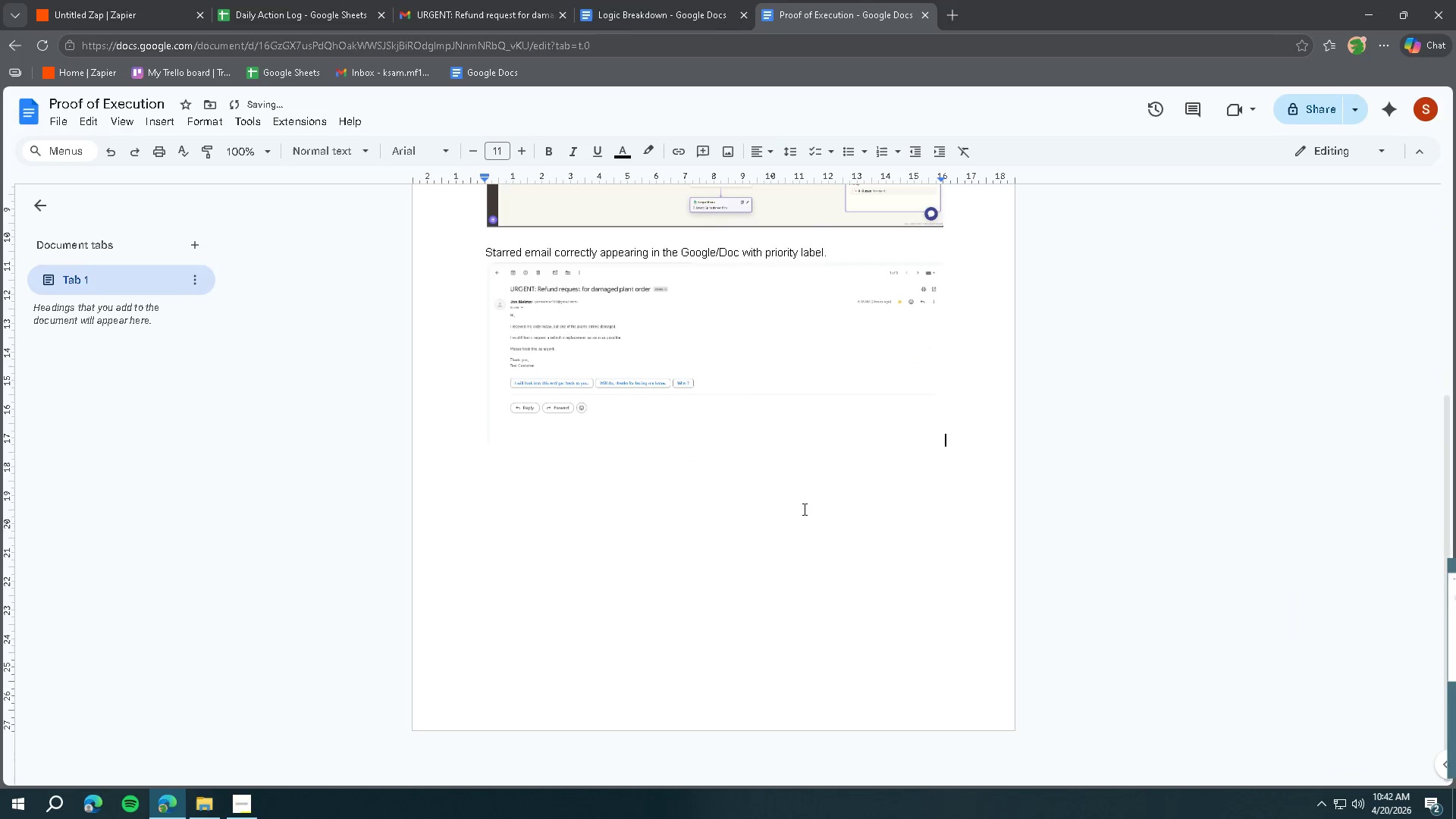 
key(Enter)
 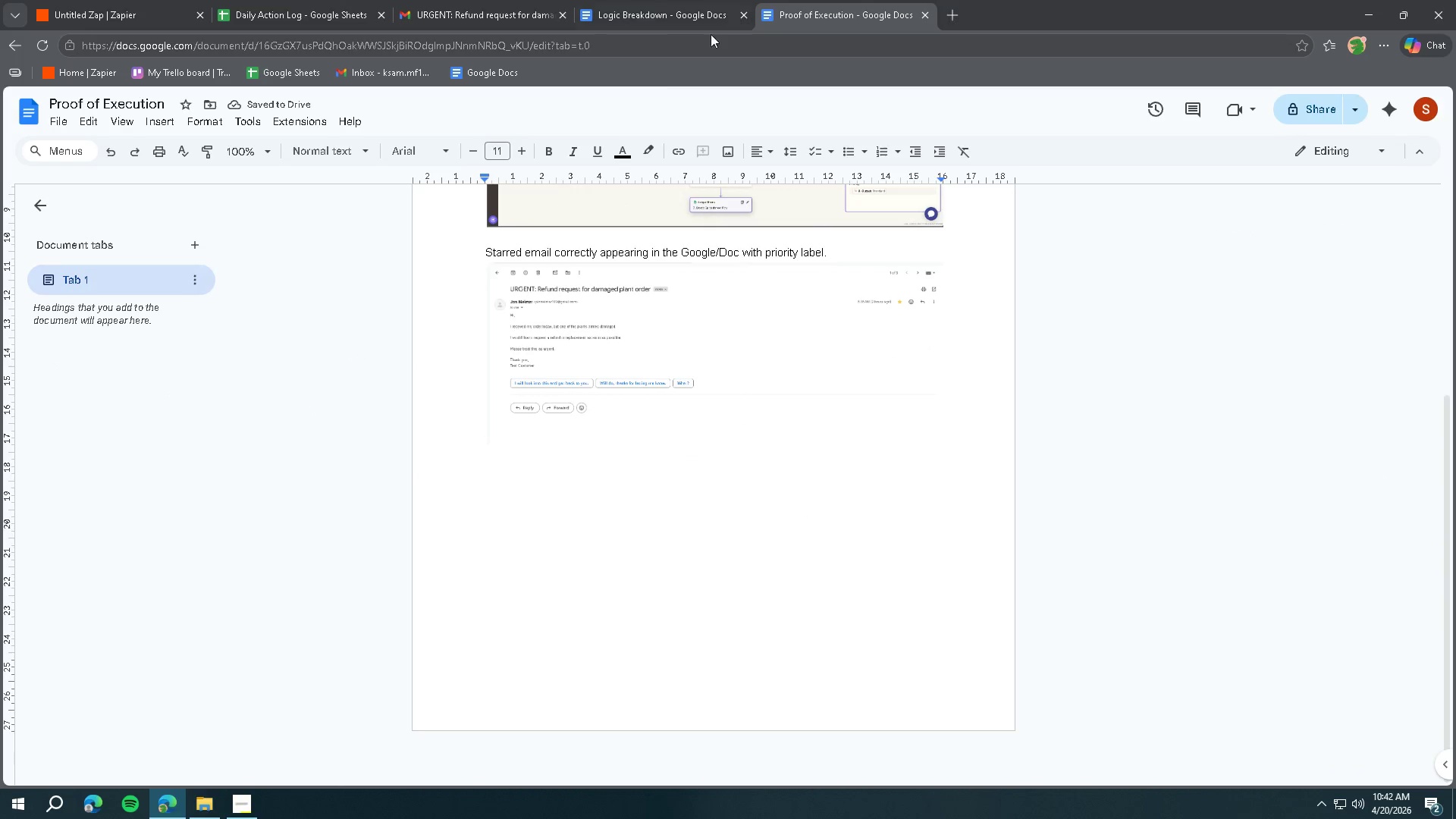 
left_click([124, 14])
 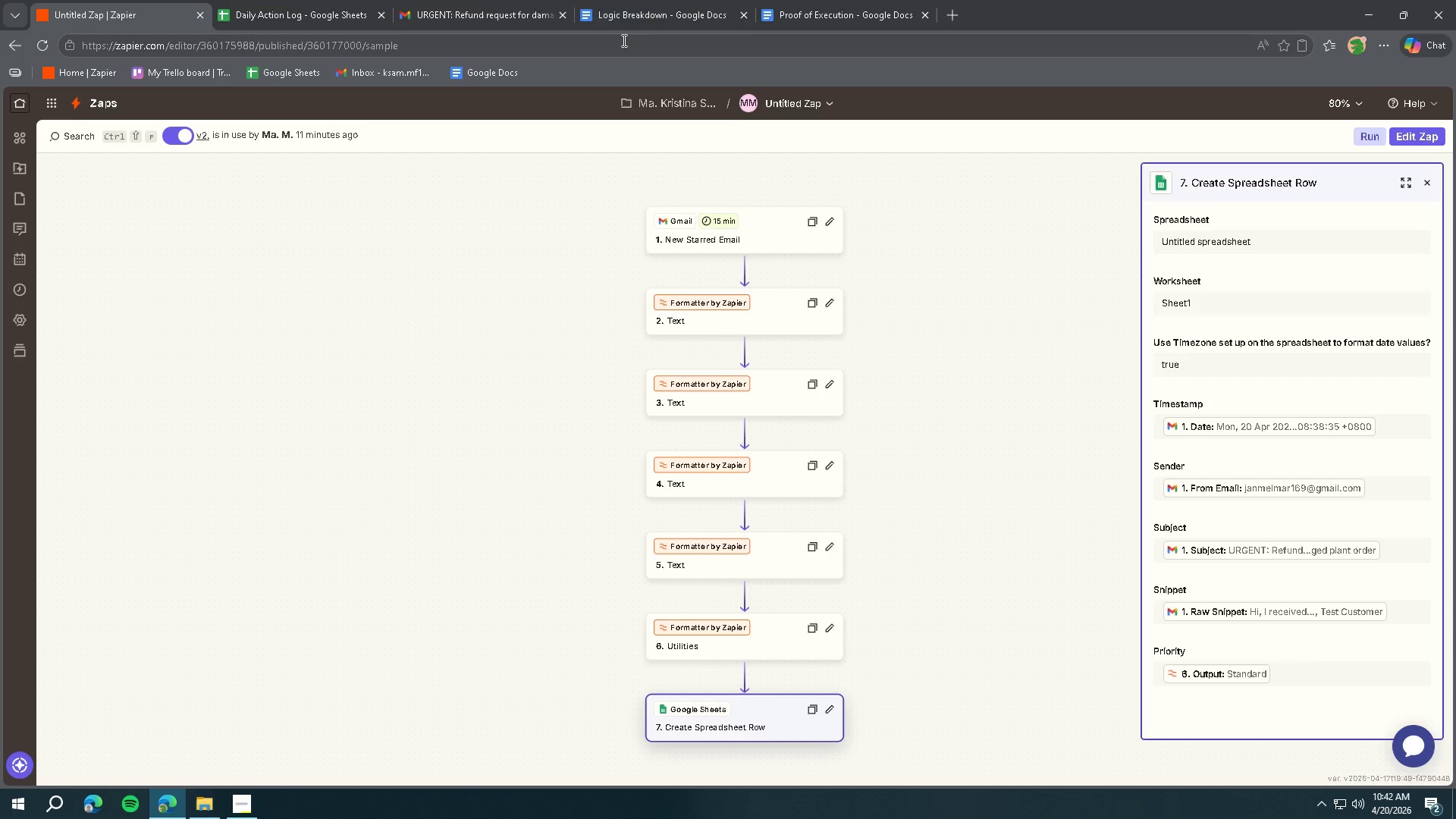 
left_click([648, 12])
 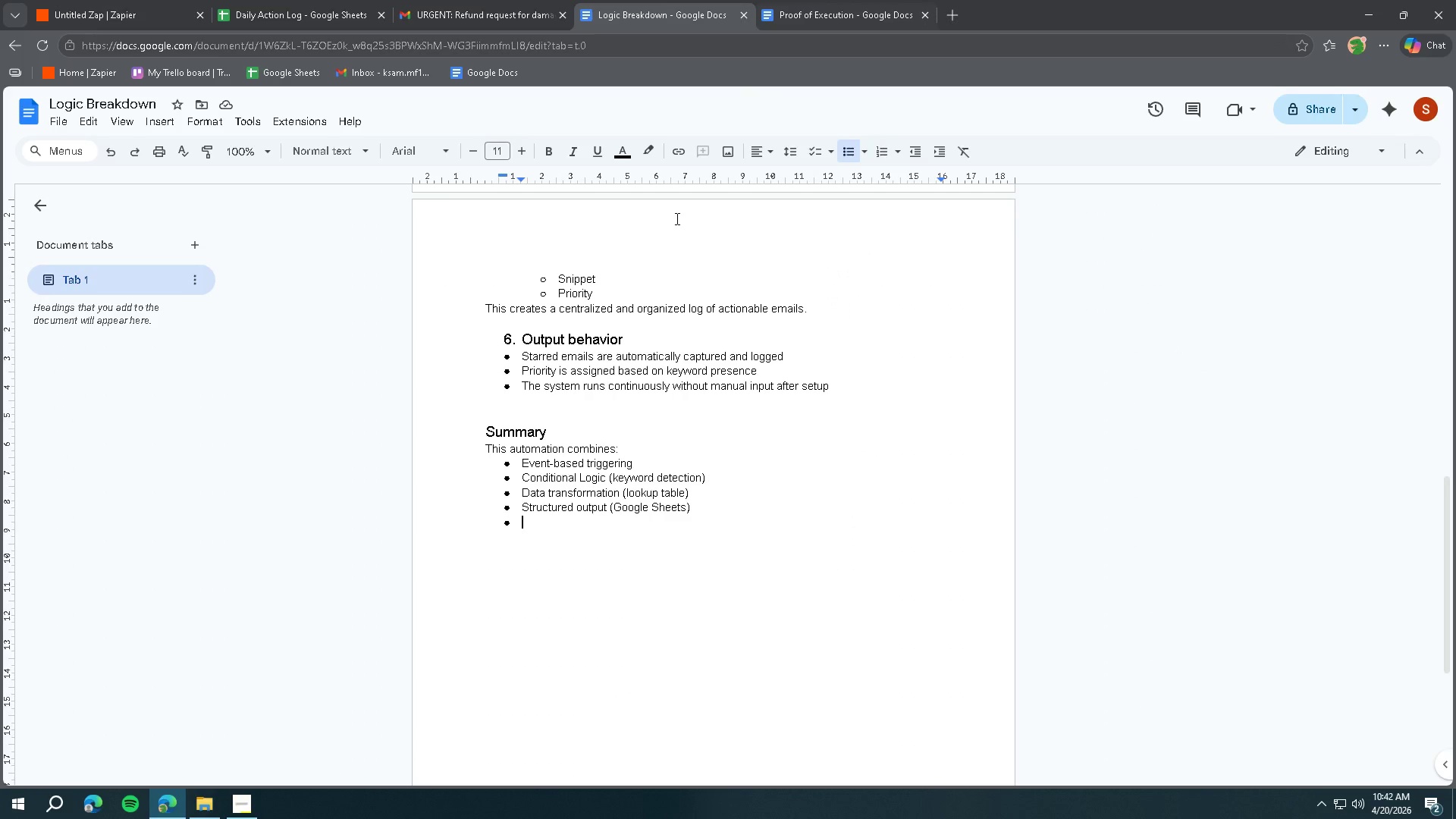 
key(Backspace)
 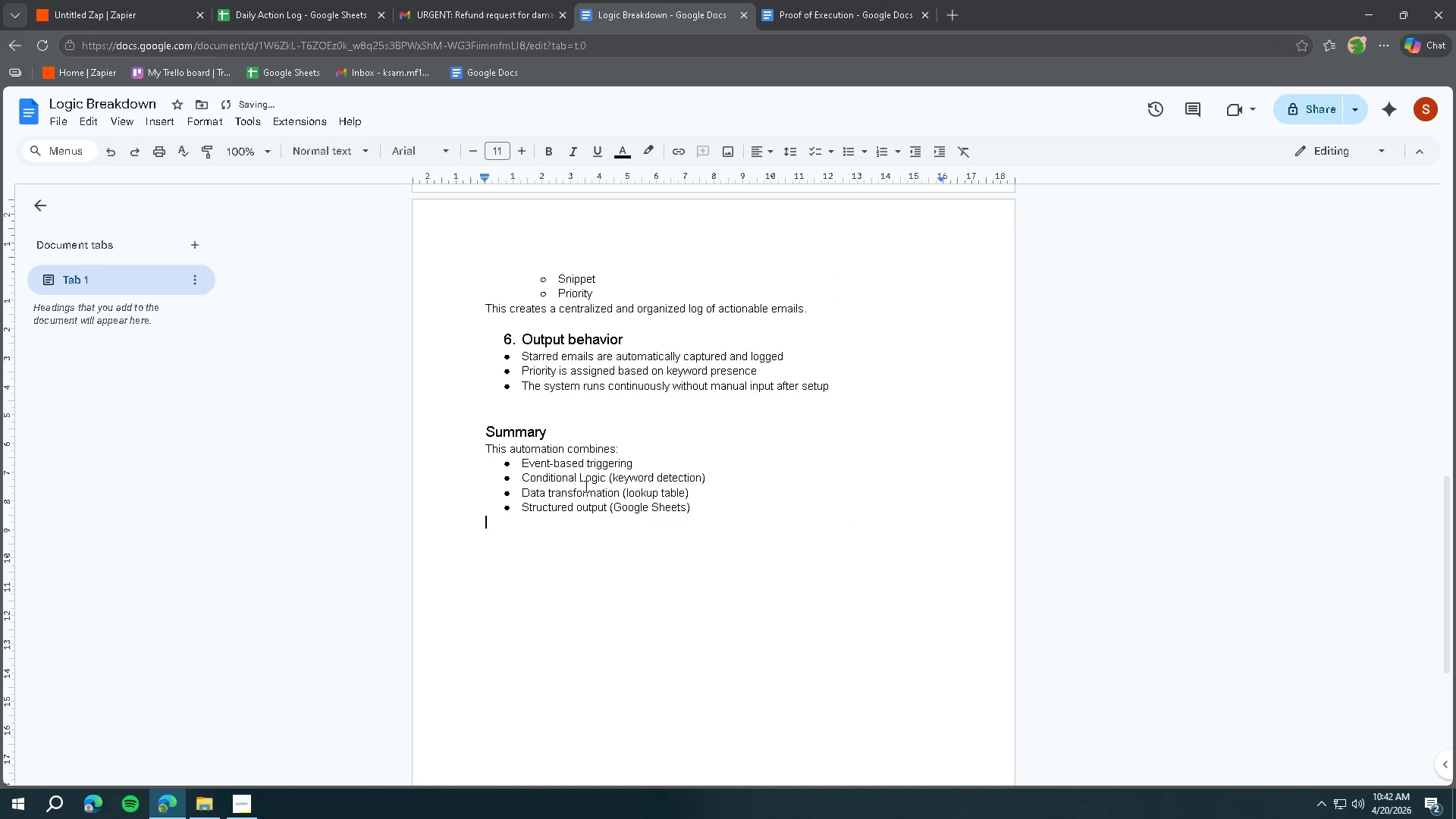 
key(Backspace)
 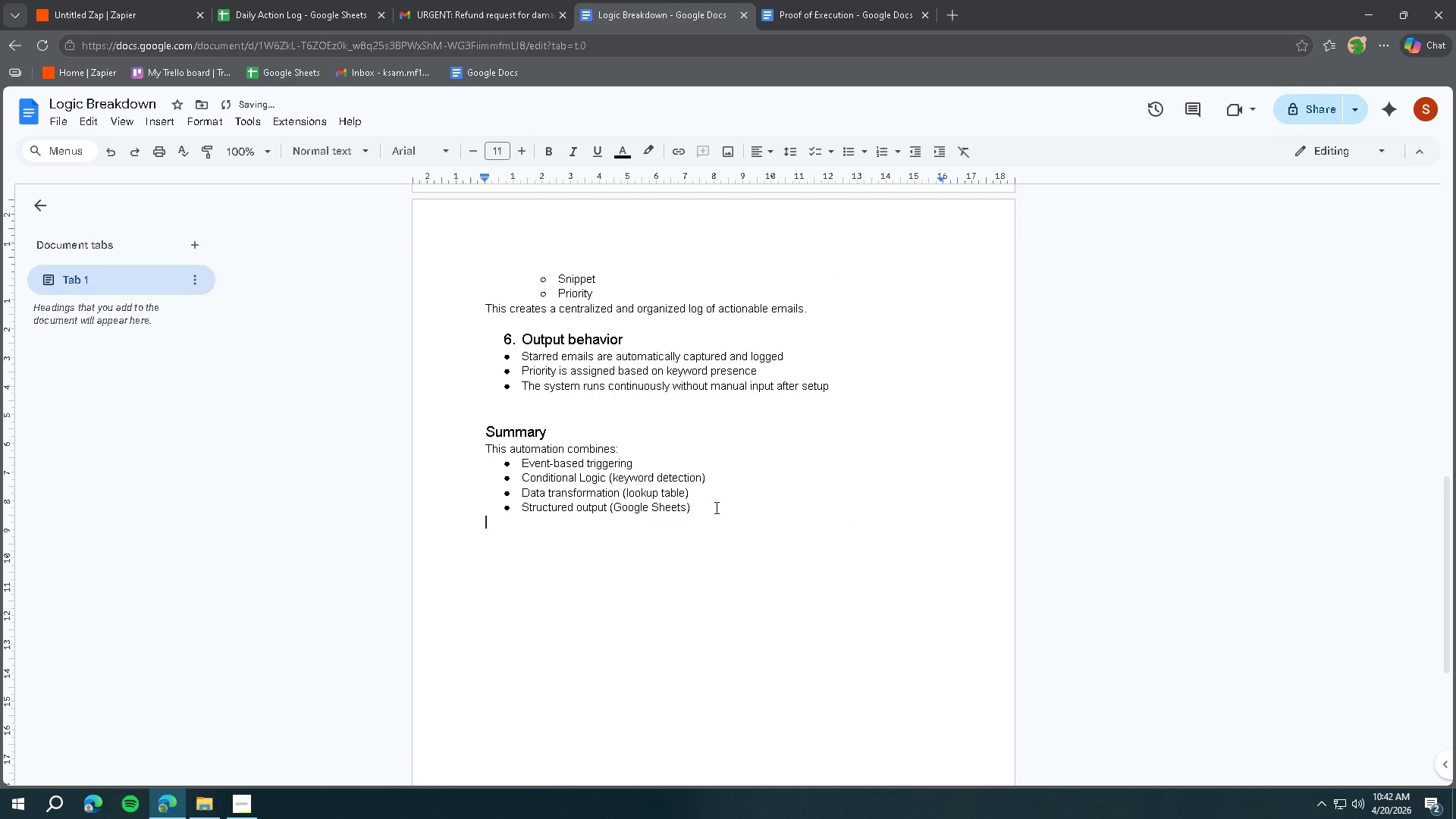 
key(Backspace)
 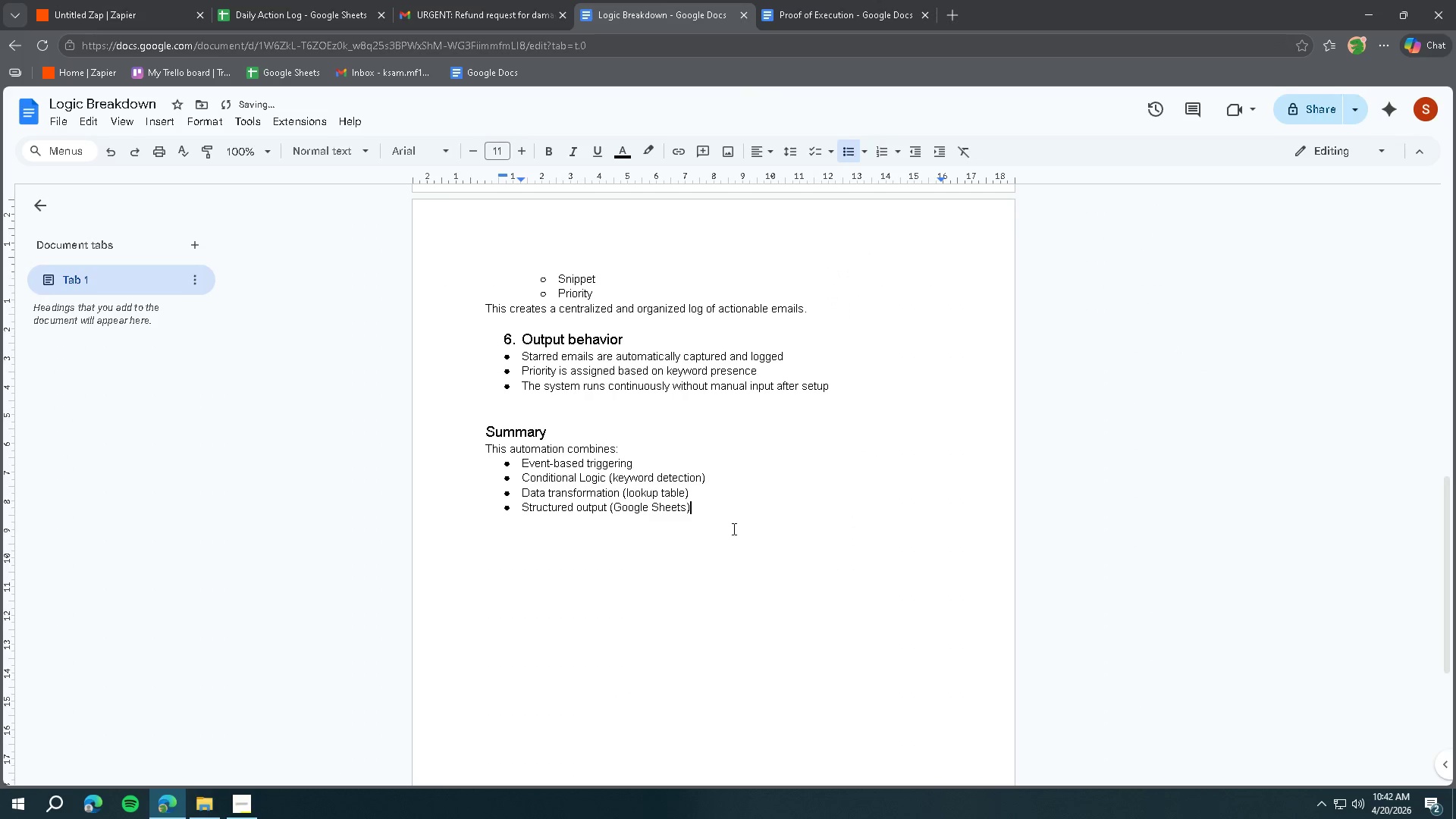 
double_click([757, 565])
 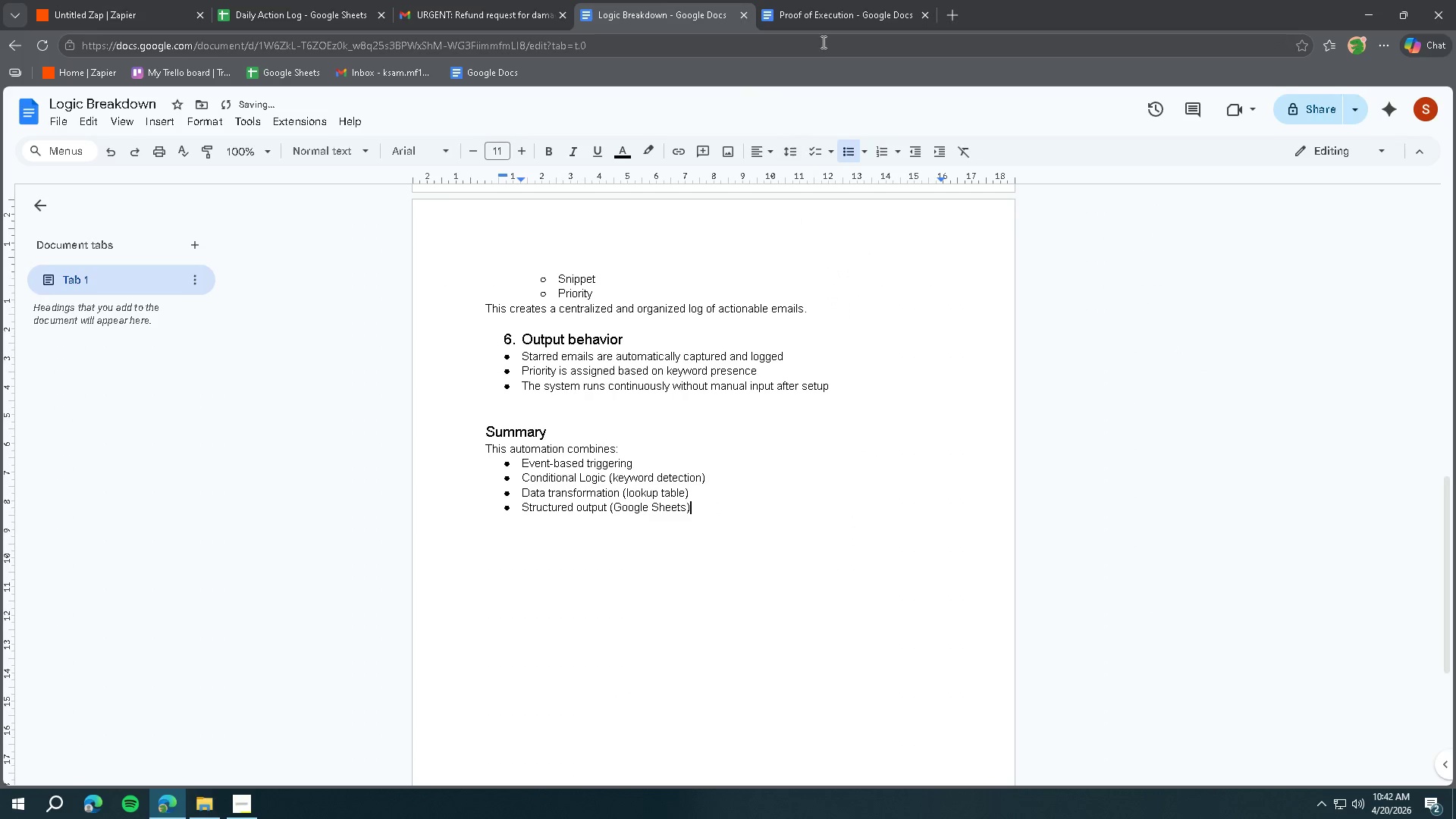 
left_click([824, 24])
 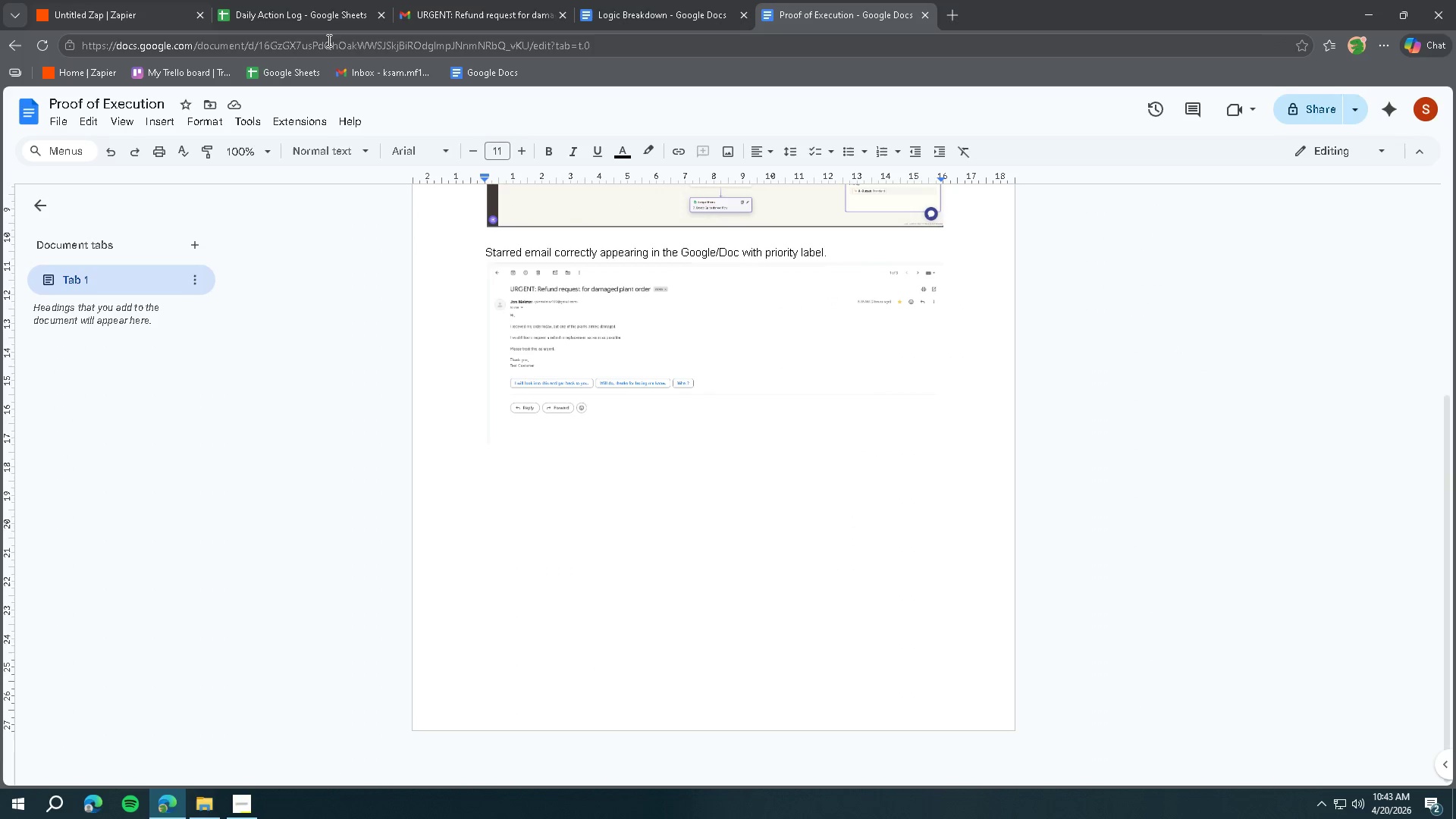 
left_click([331, 19])
 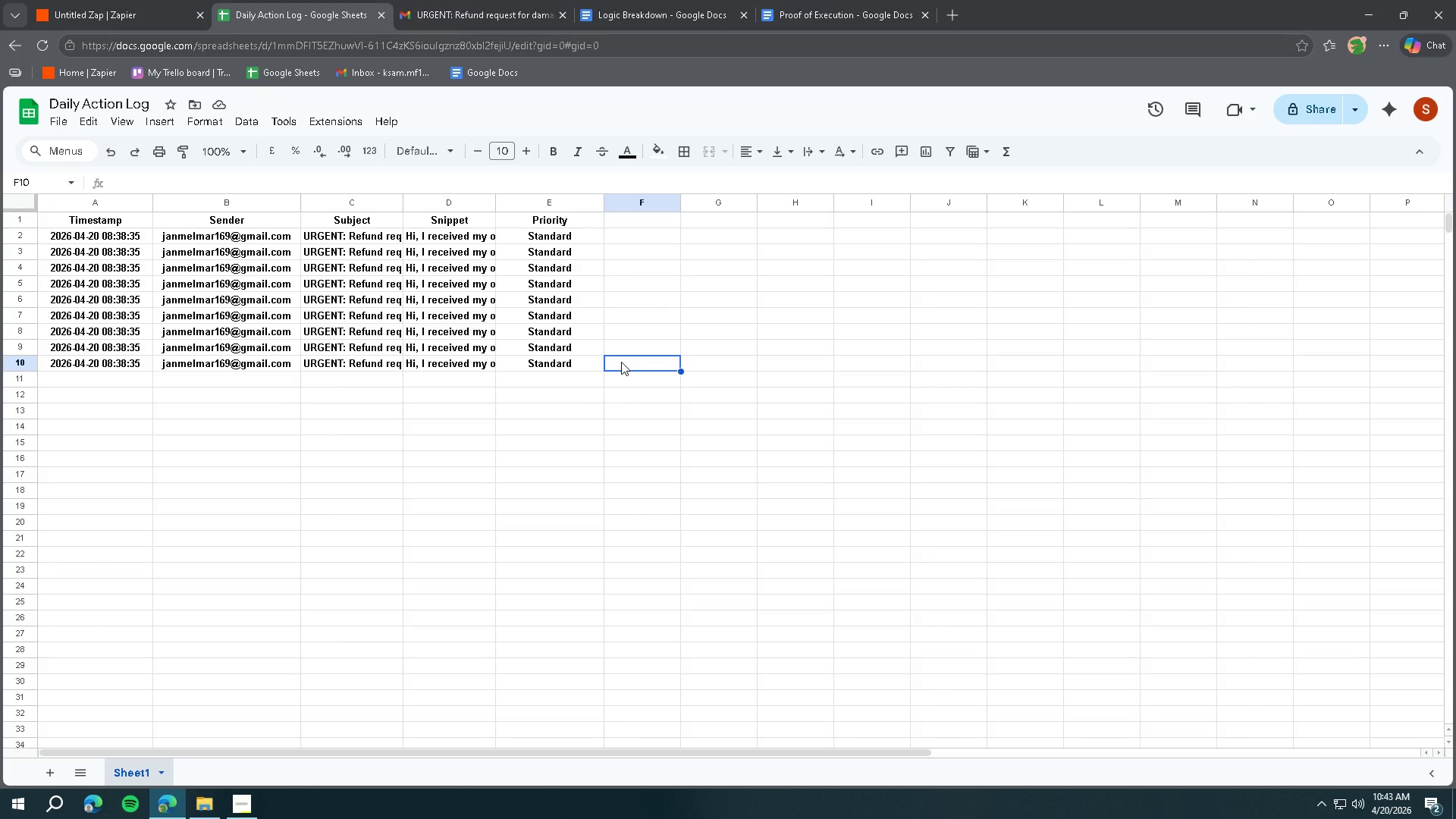 
left_click([101, 376])
 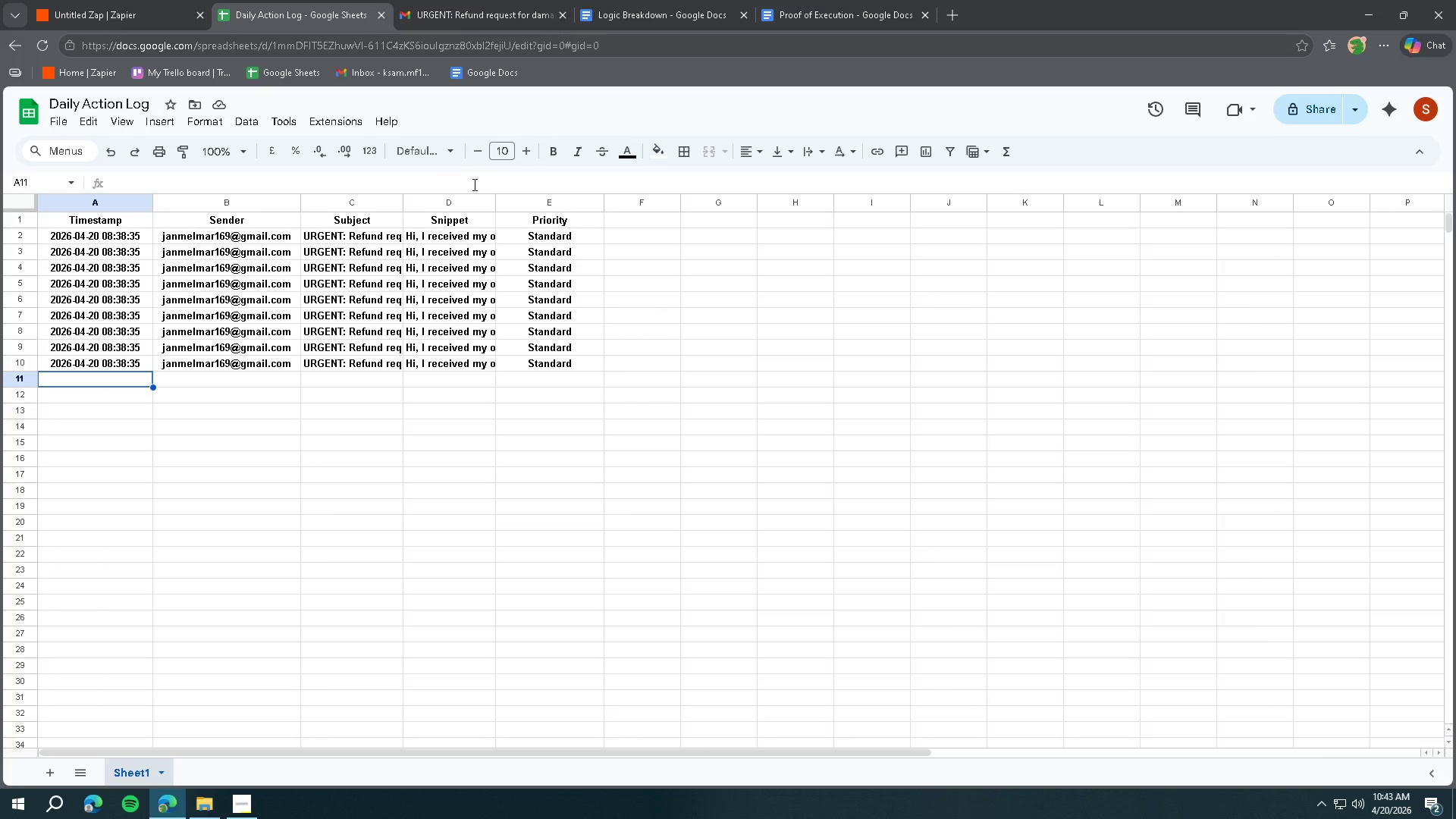 
left_click([473, 184])
 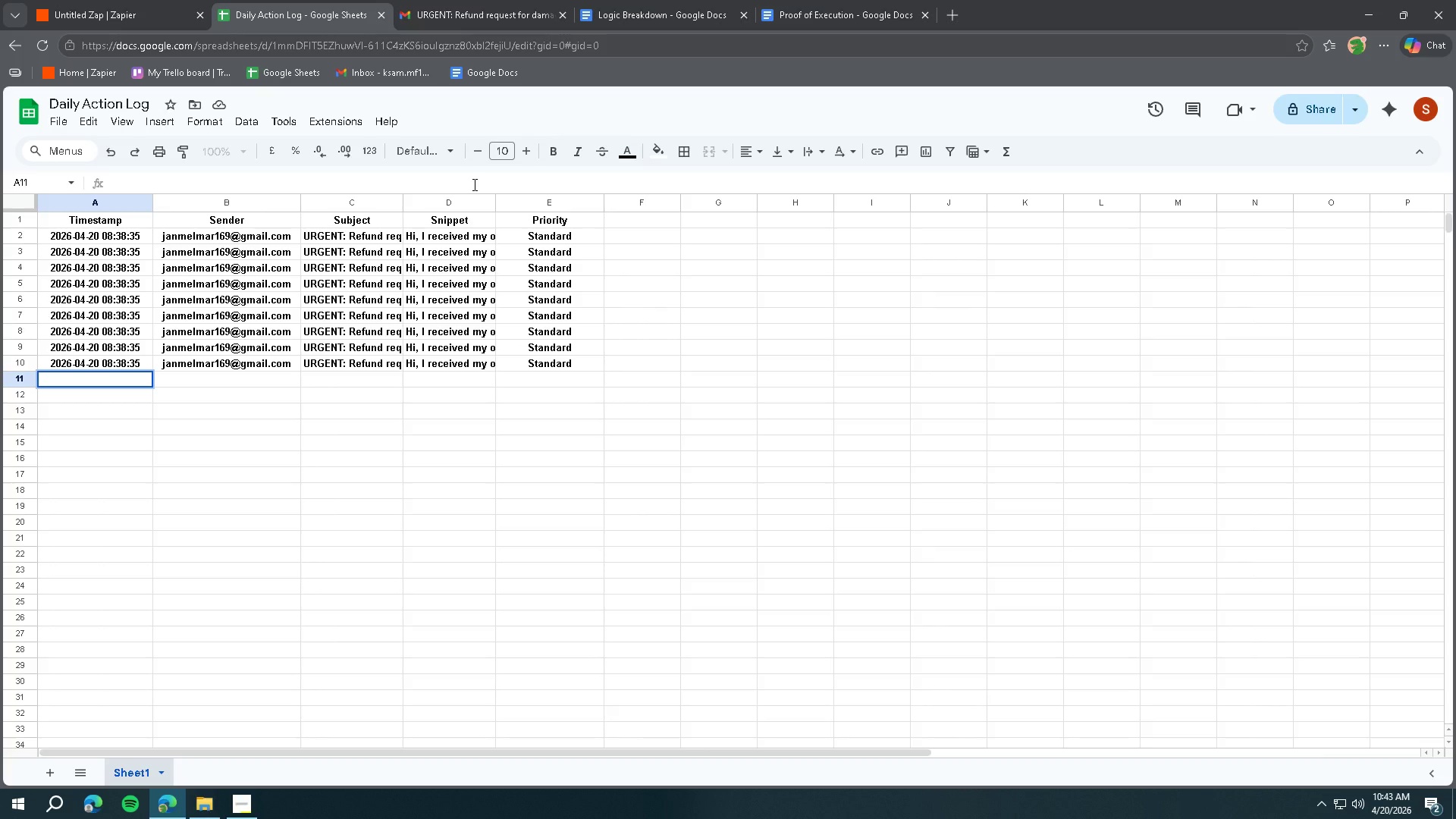 
key(Meta+Shift+ShiftLeft)
 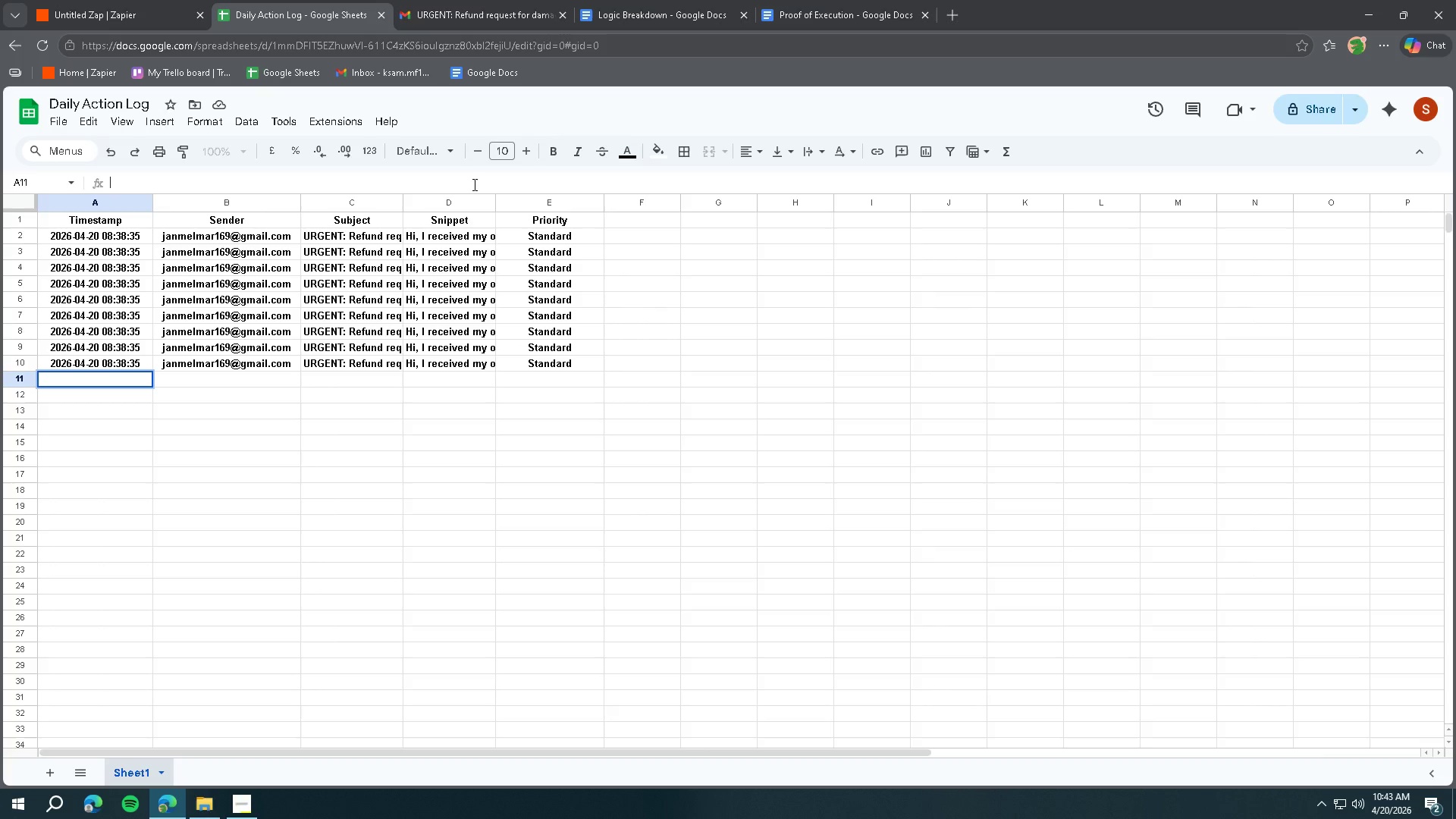 
key(Meta+Shift+S)
 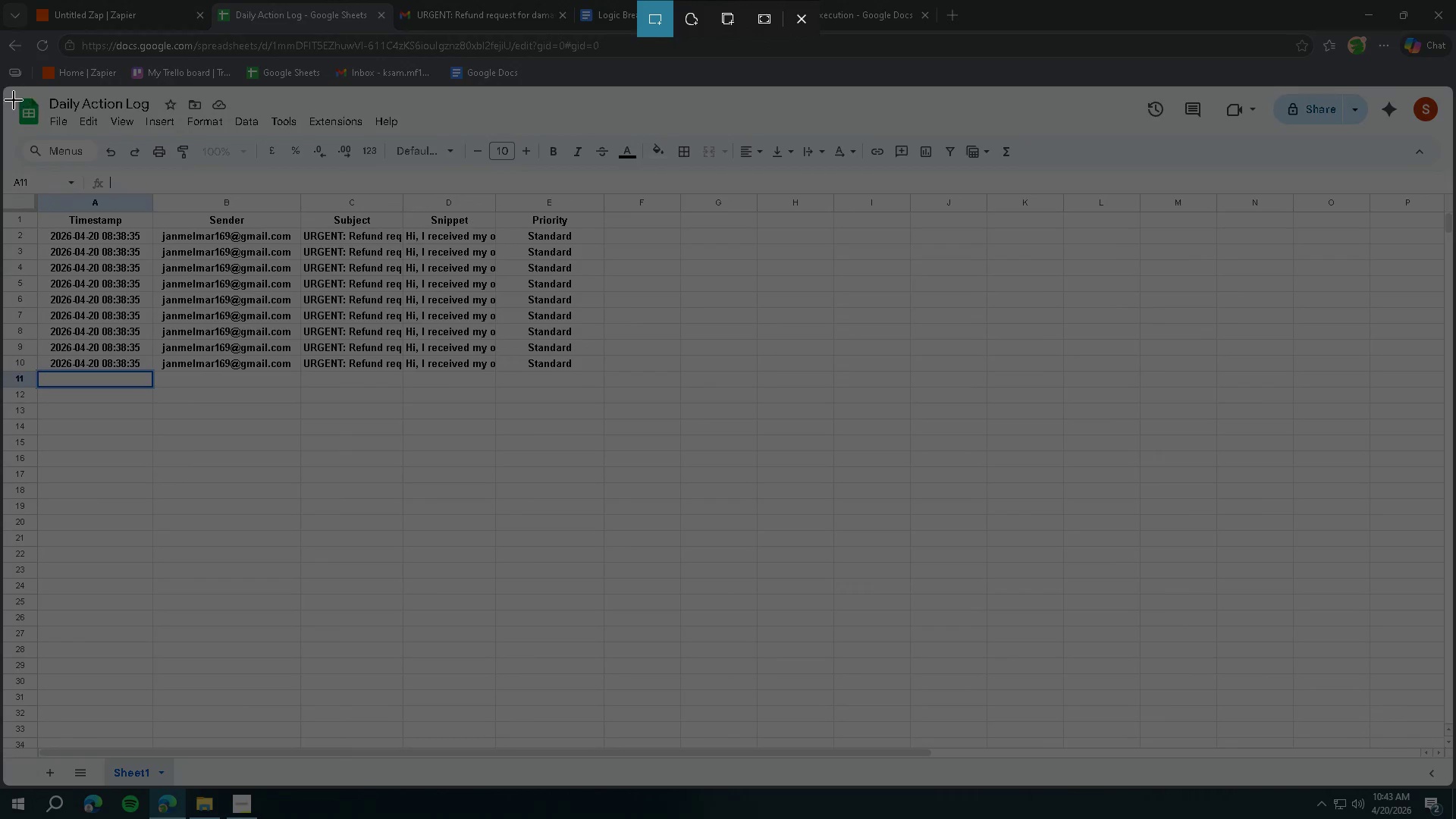 
left_click_drag(start_coordinate=[1, 86], to_coordinate=[1448, 786])
 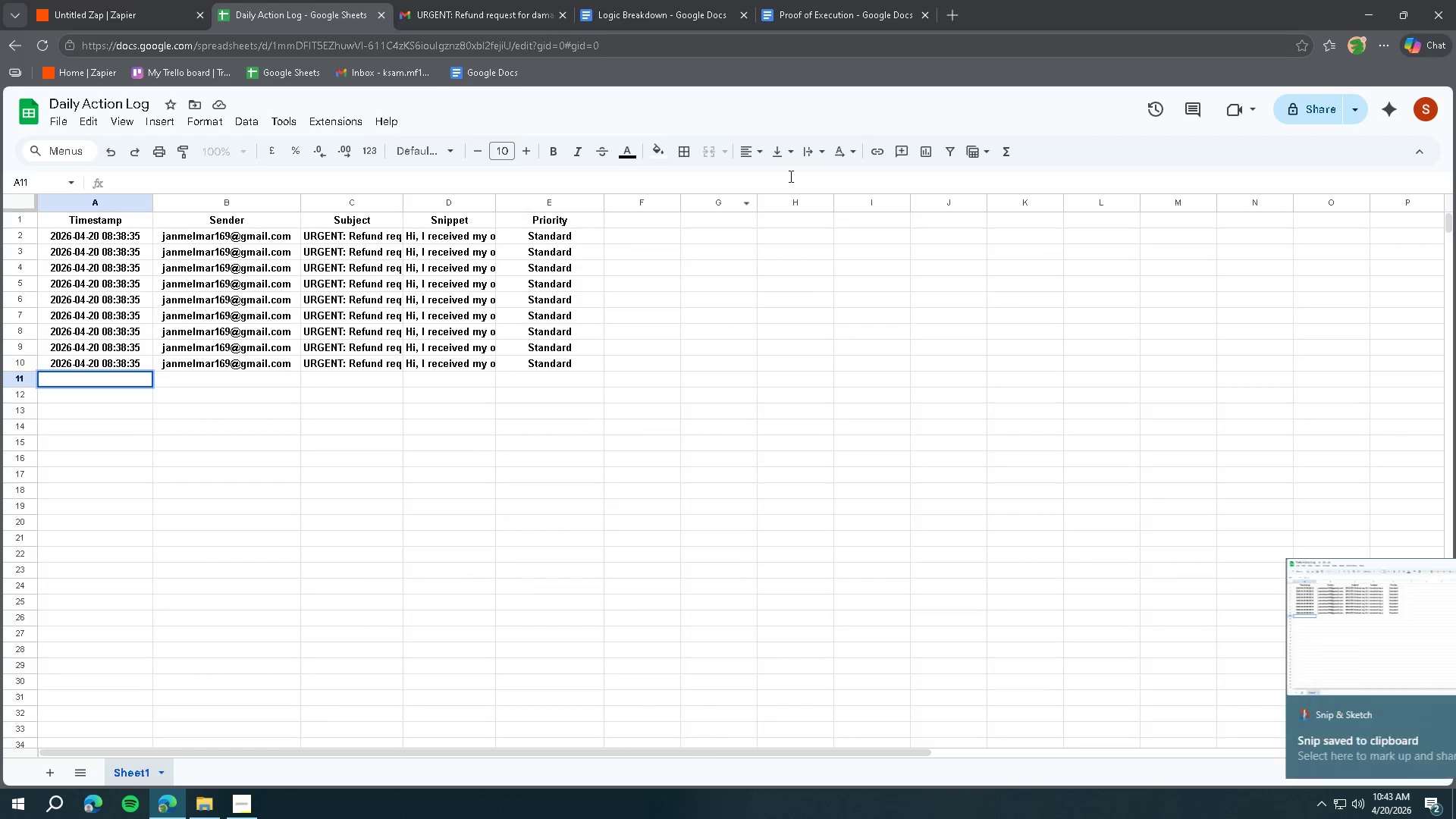 
left_click([835, 10])
 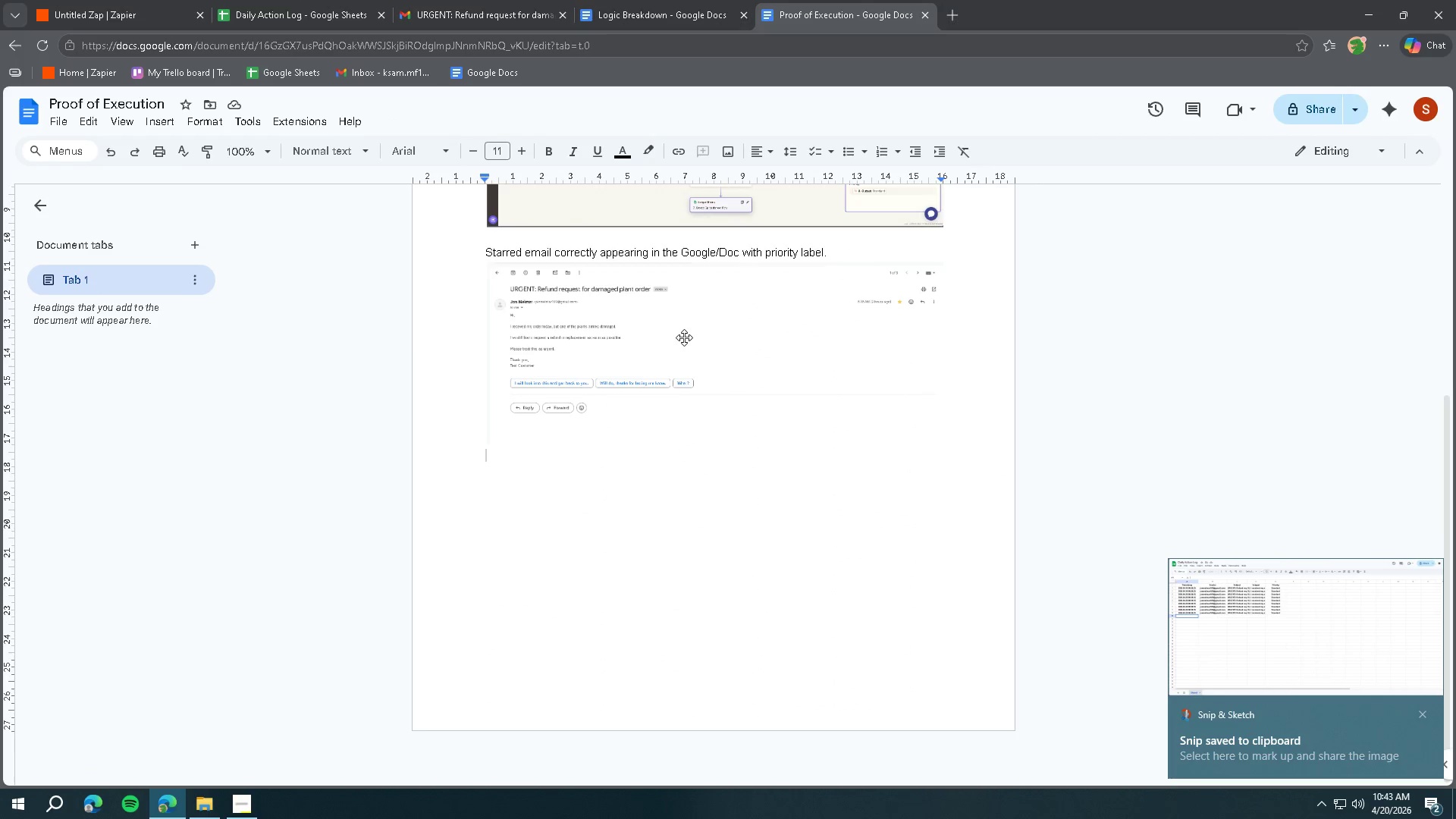 
key(Control+V)
 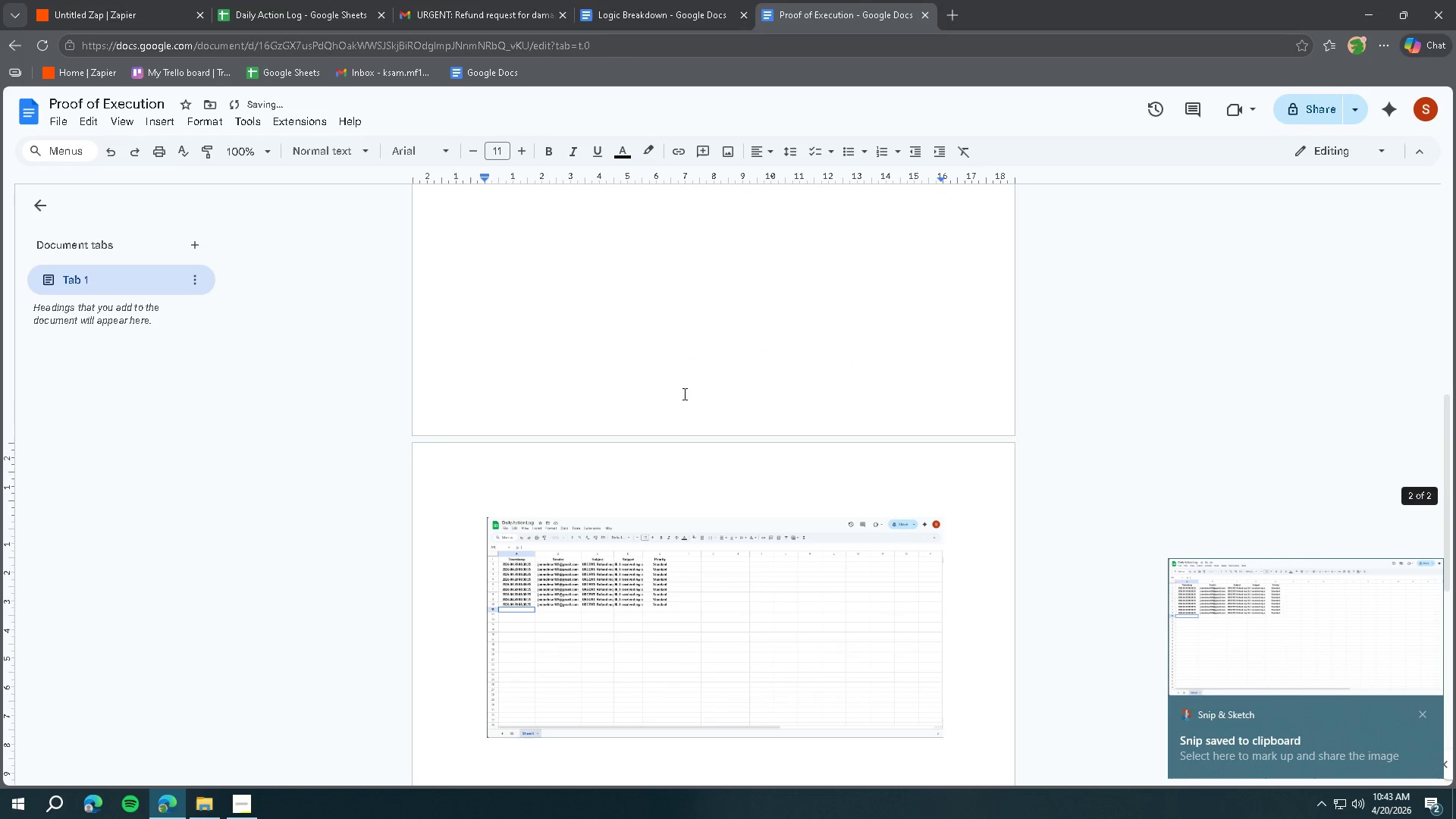 
scroll: coordinate [689, 439], scroll_direction: down, amount: 3.0
 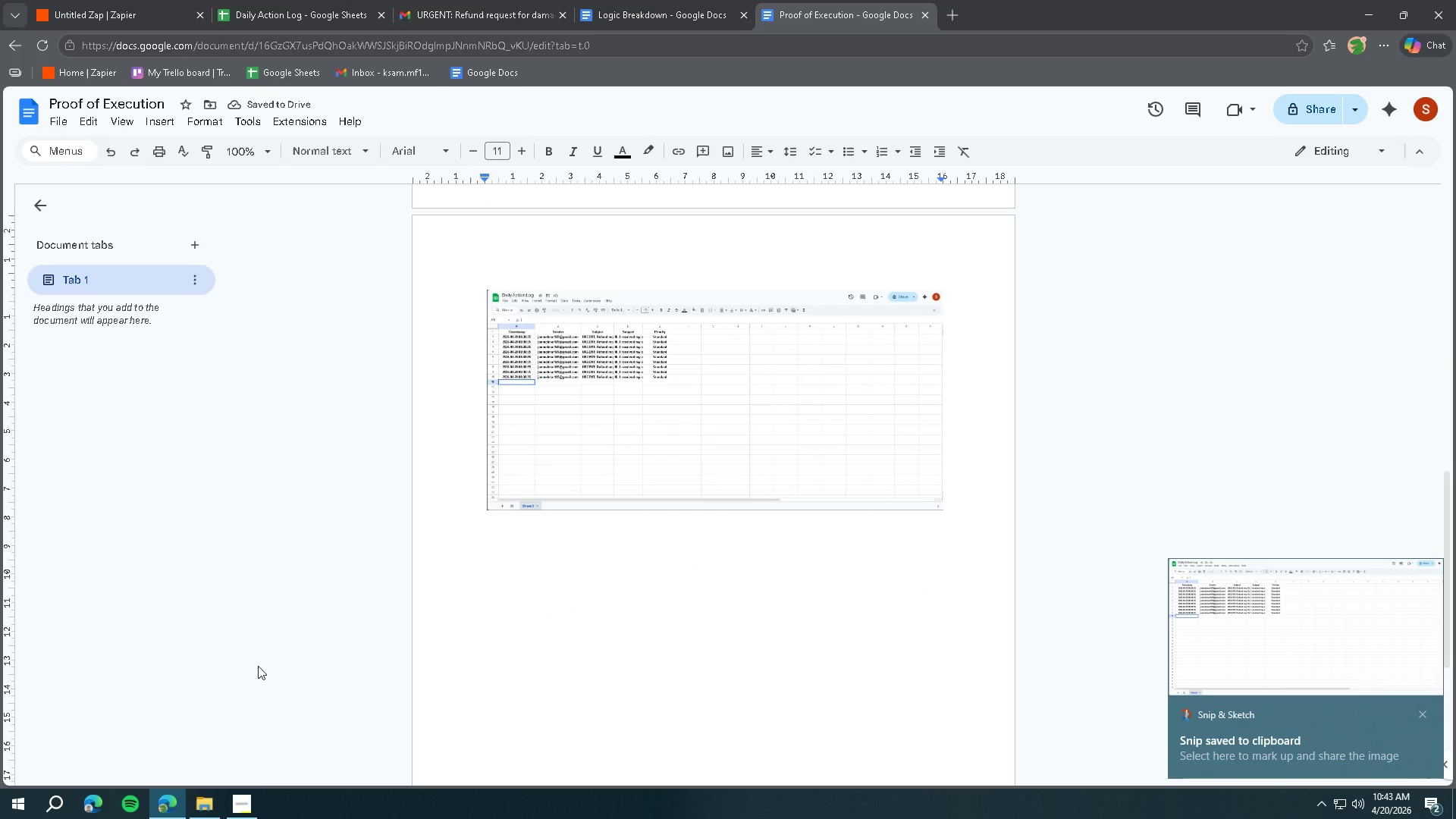 
left_click([250, 806])